 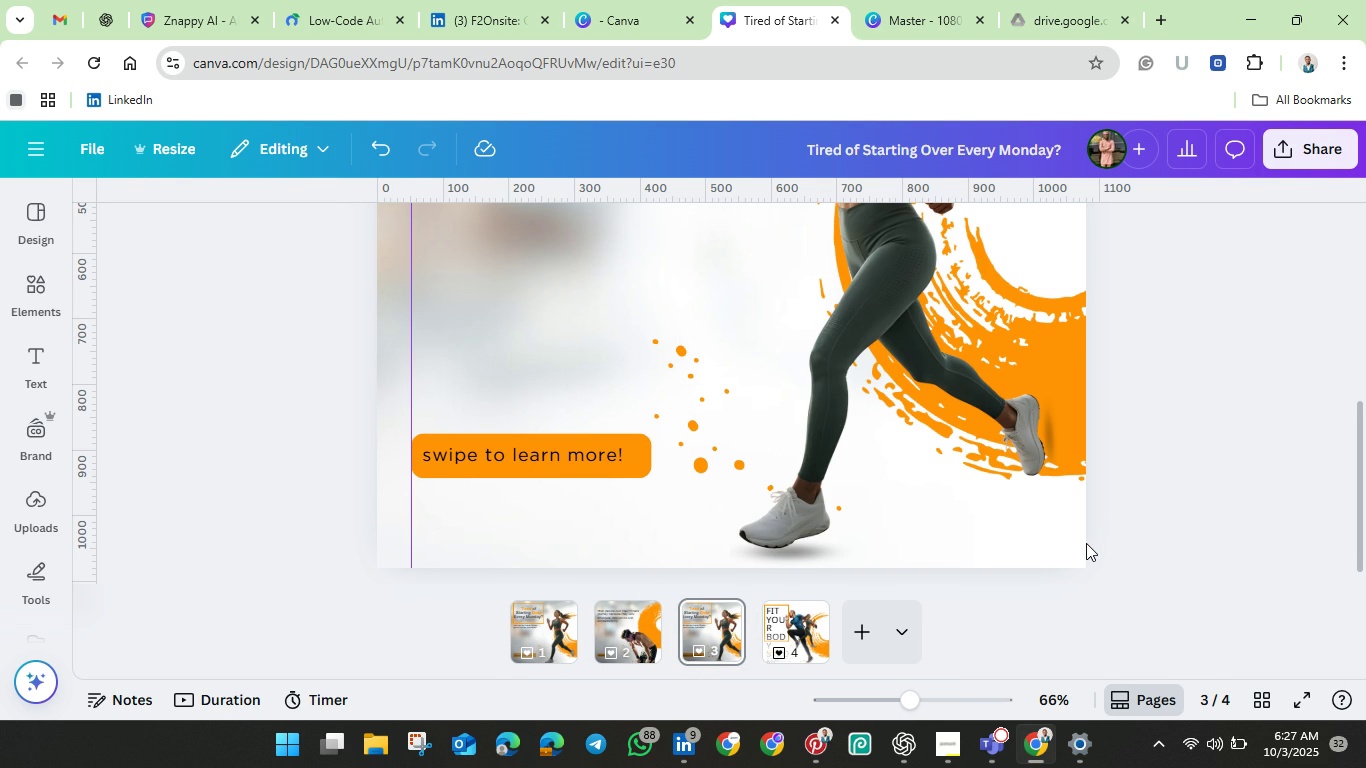 
left_click([722, 636])
 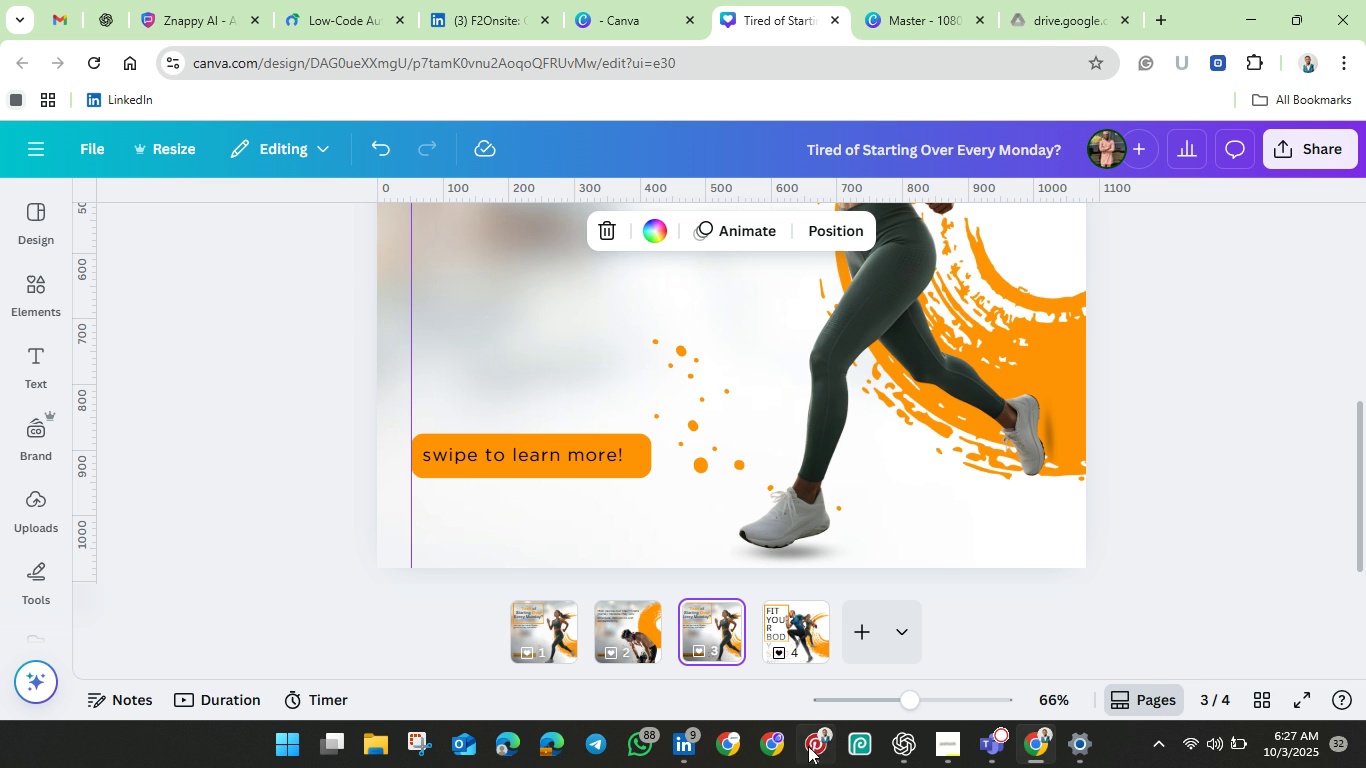 
left_click([809, 742])
 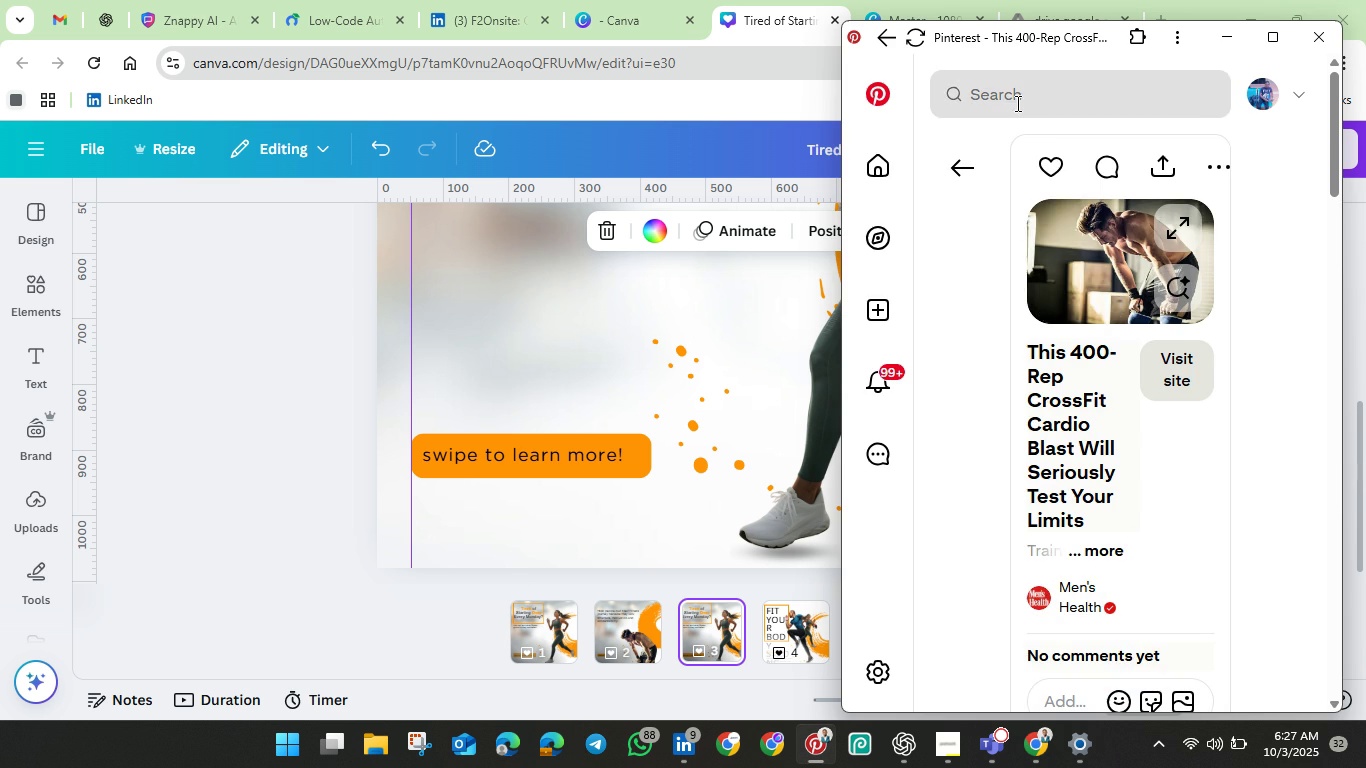 
left_click([1016, 103])
 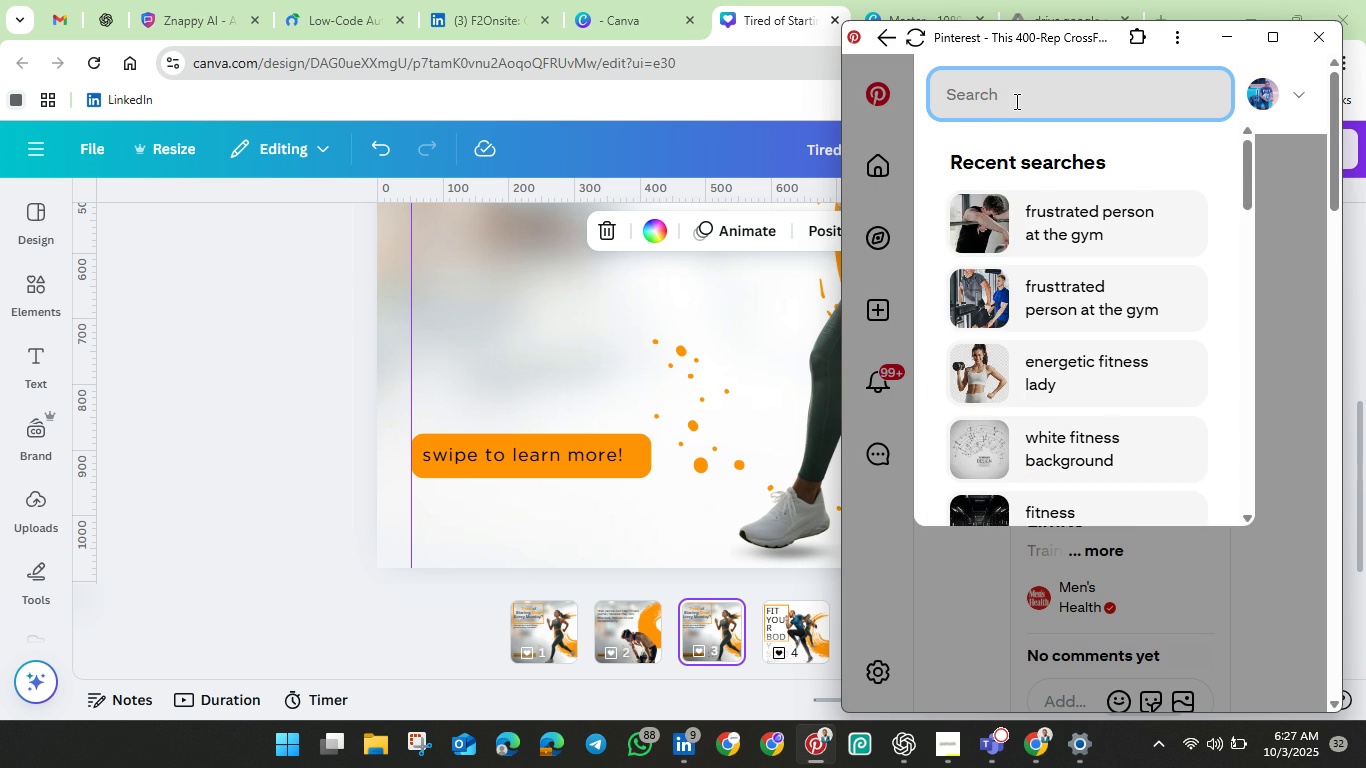 
type(check mark)
 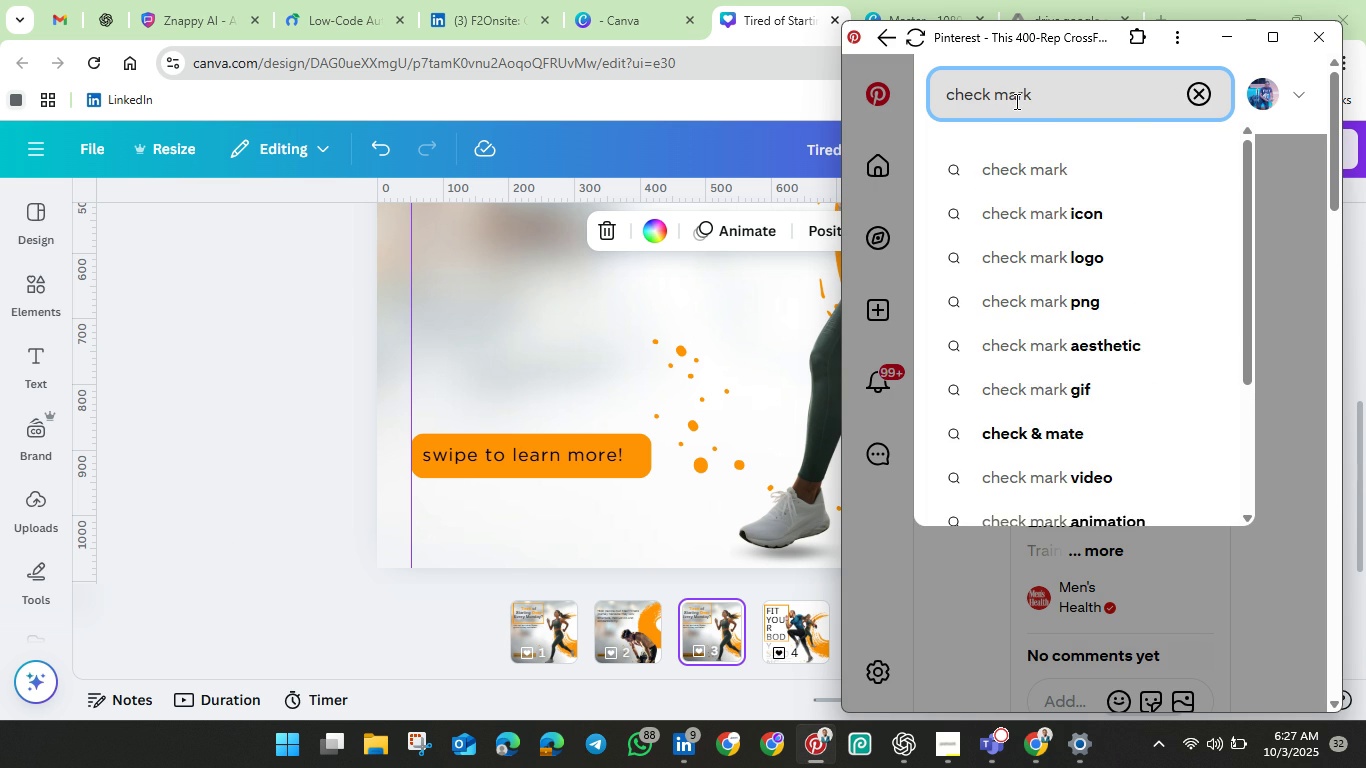 
key(Enter)
 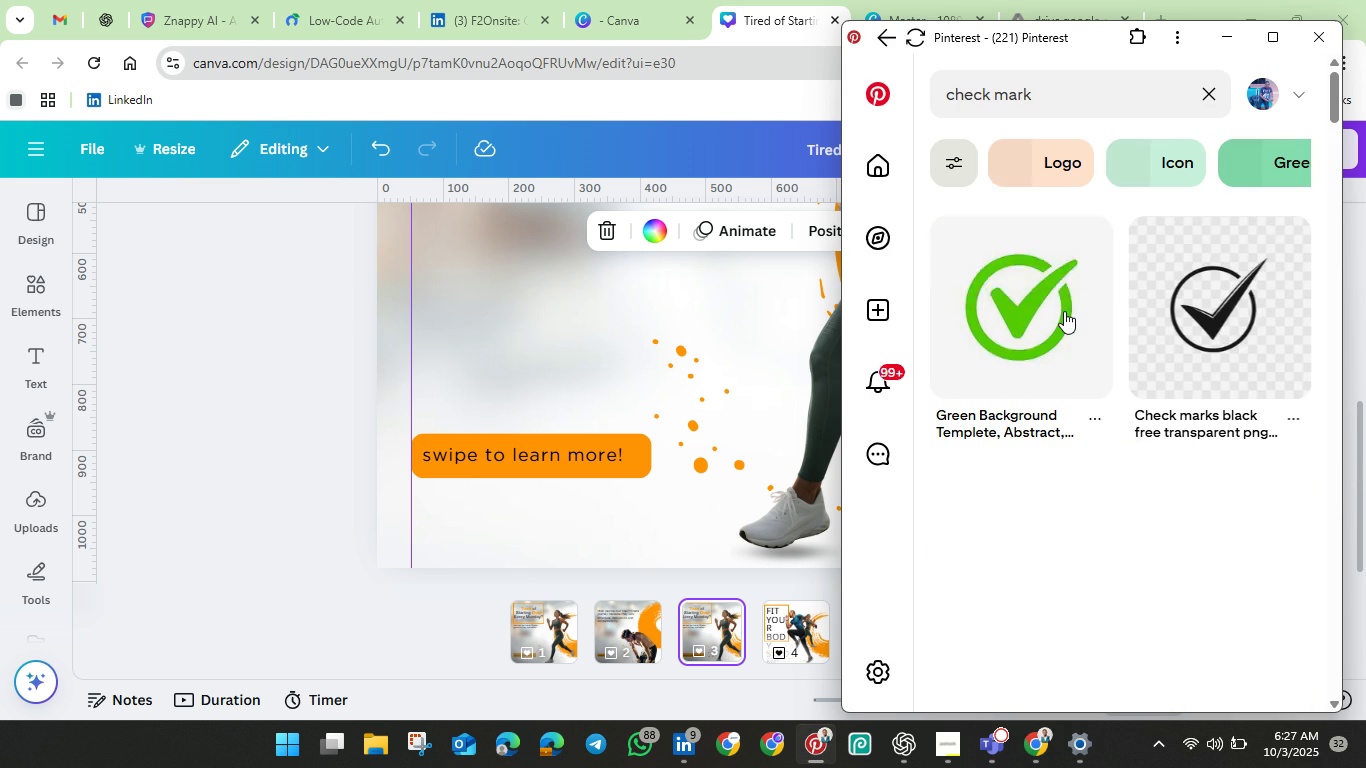 
scroll: coordinate [1170, 226], scroll_direction: down, amount: 9.0
 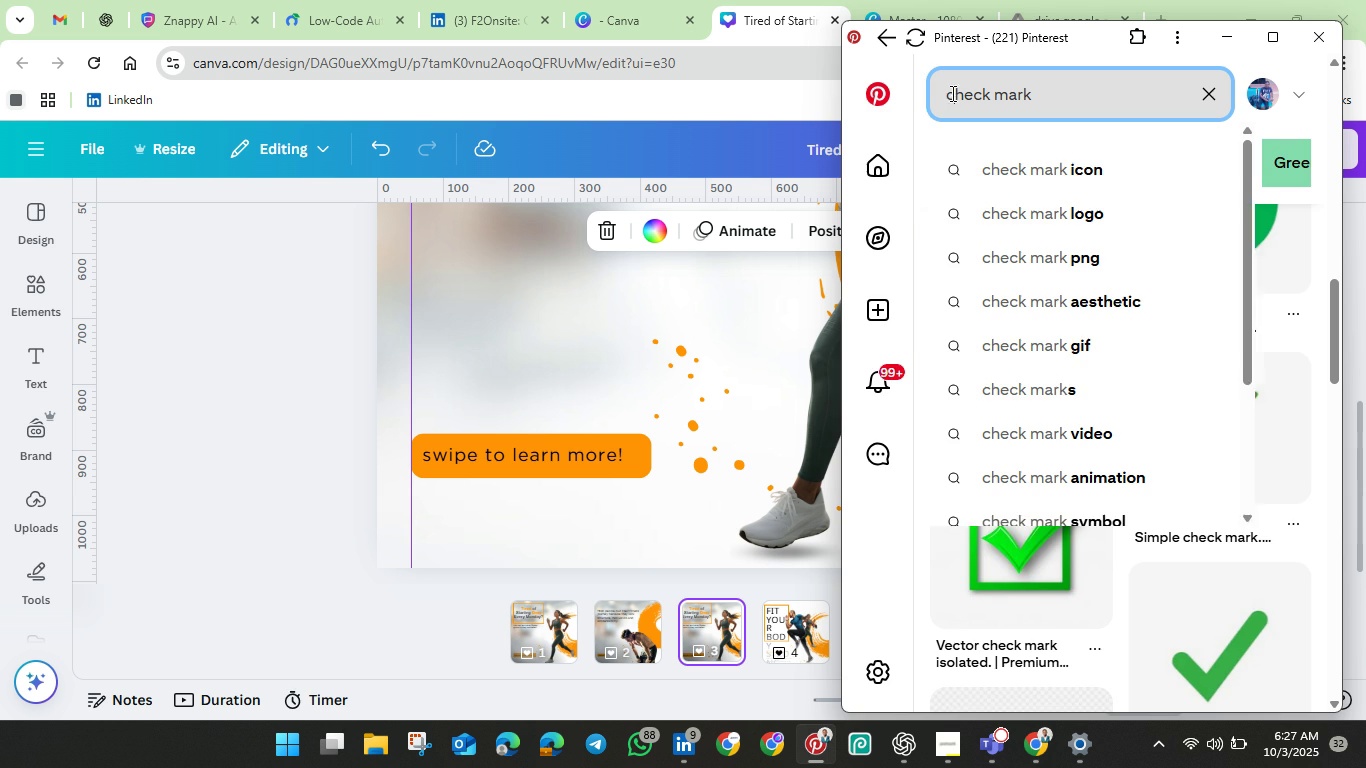 
left_click([951, 93])
 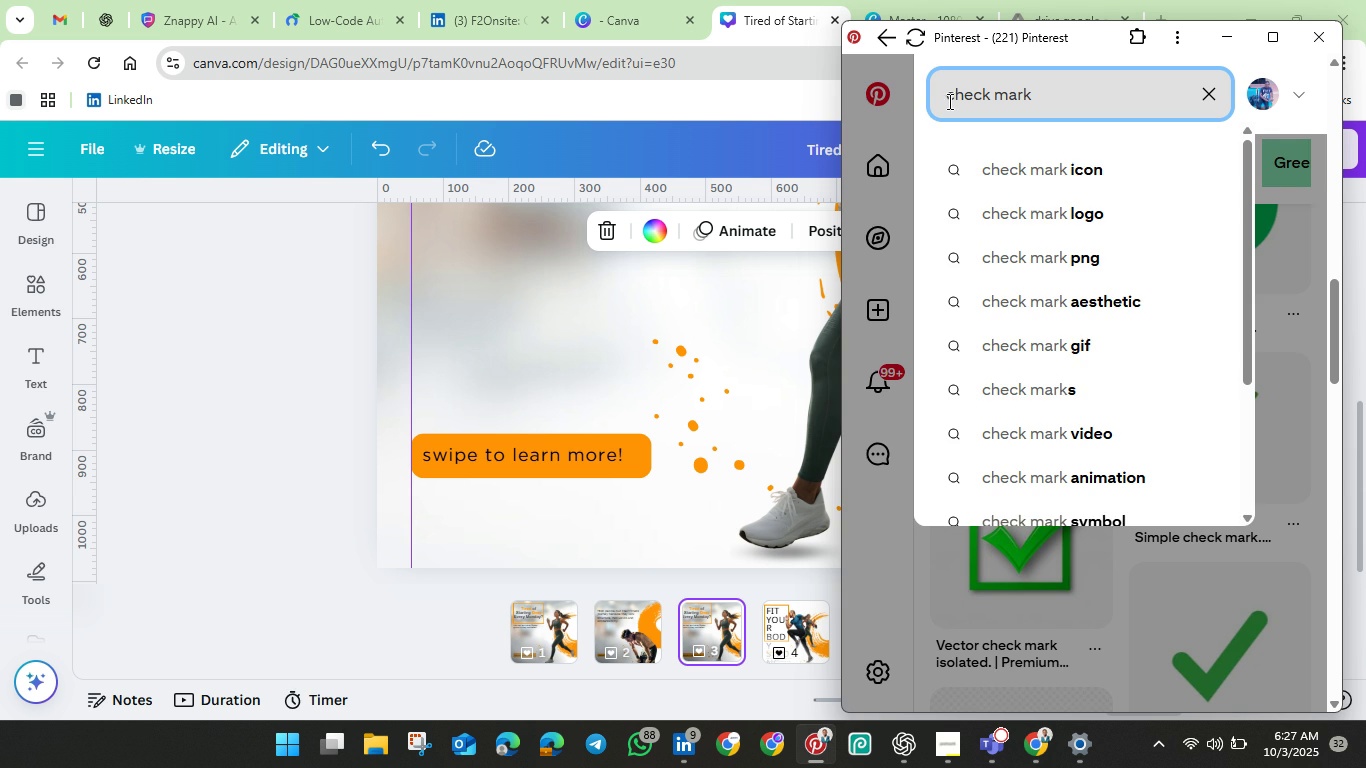 
left_click([951, 97])
 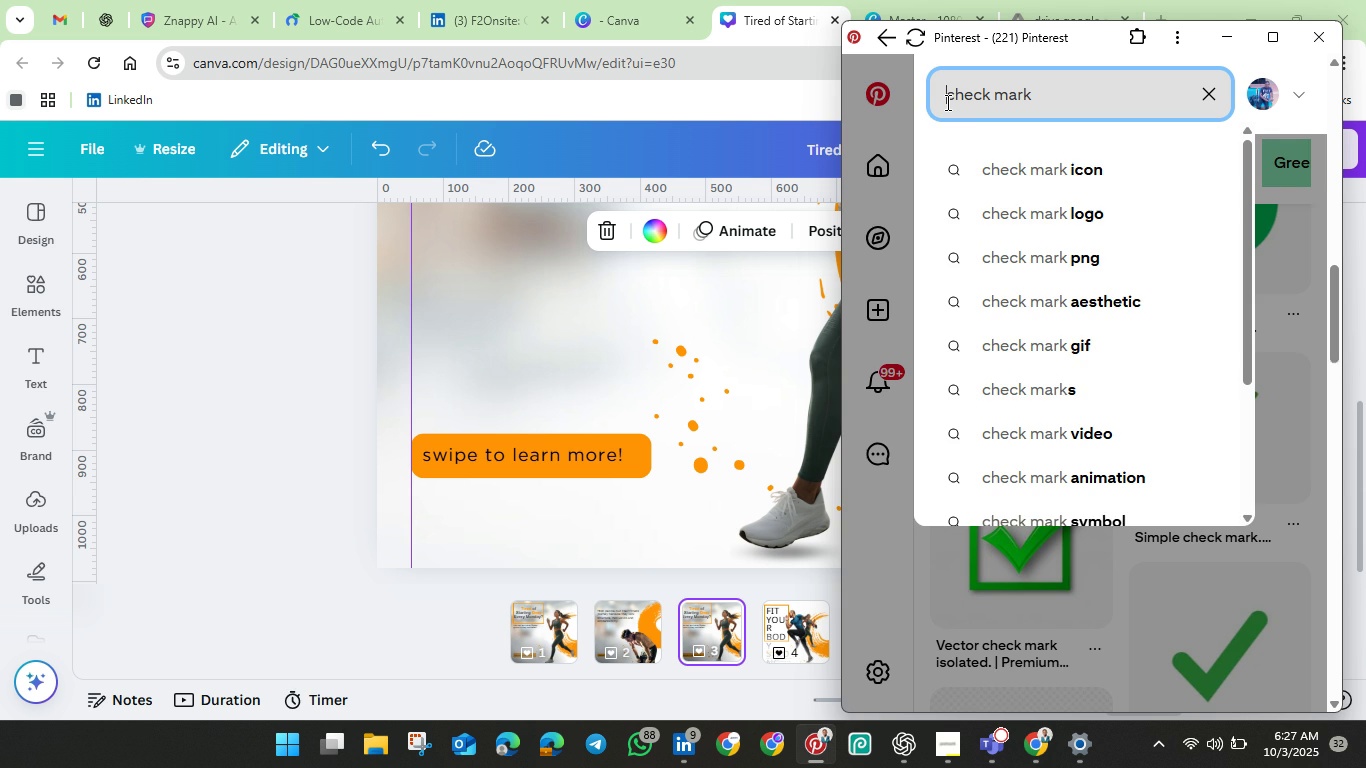 
left_click([946, 102])
 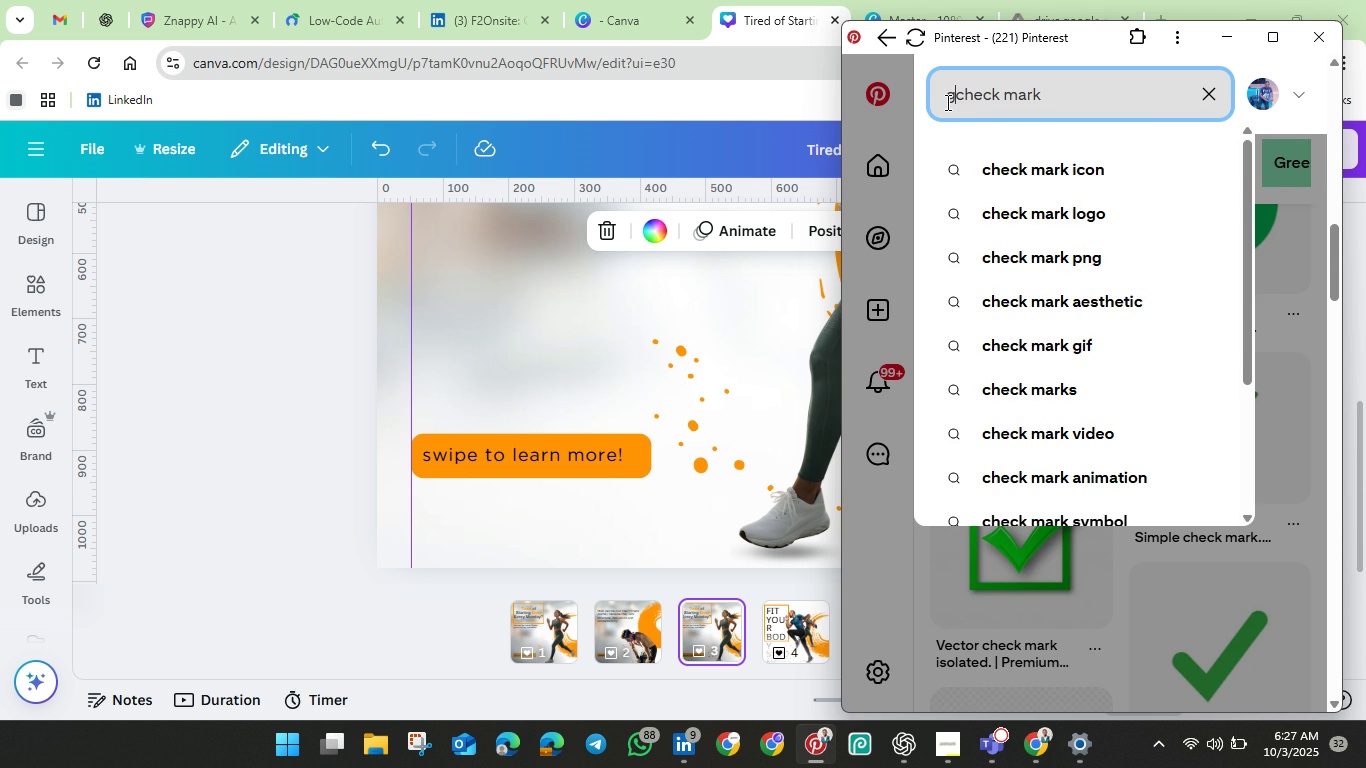 
type(gym )
 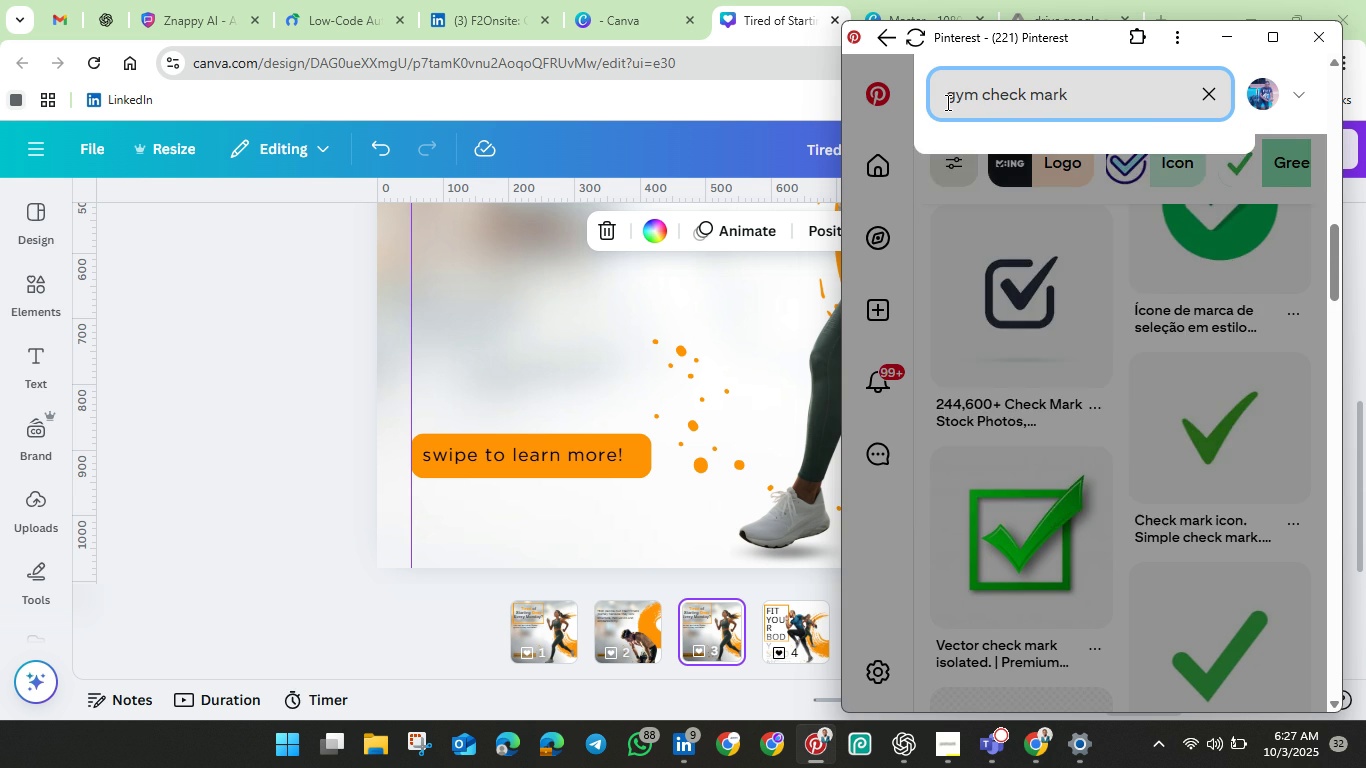 
key(Enter)
 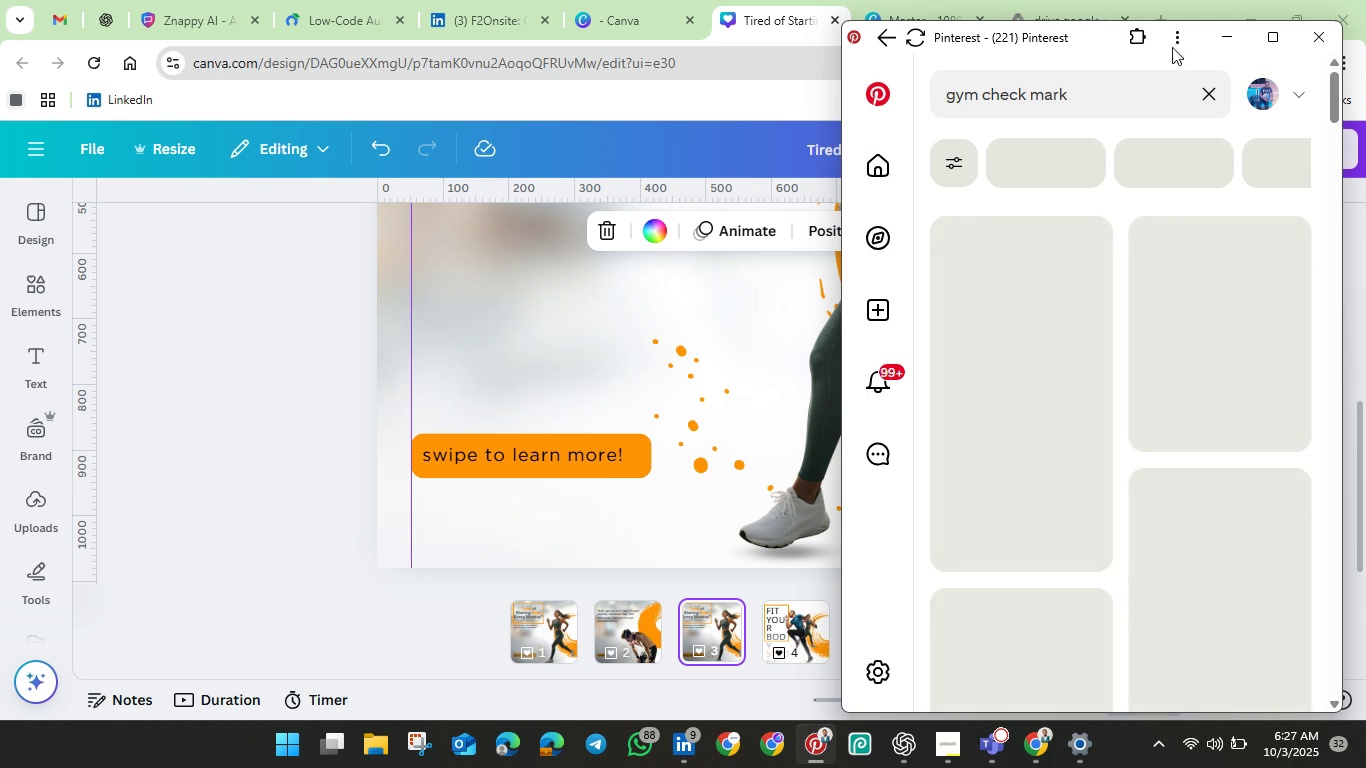 
mouse_move([1295, 27])
 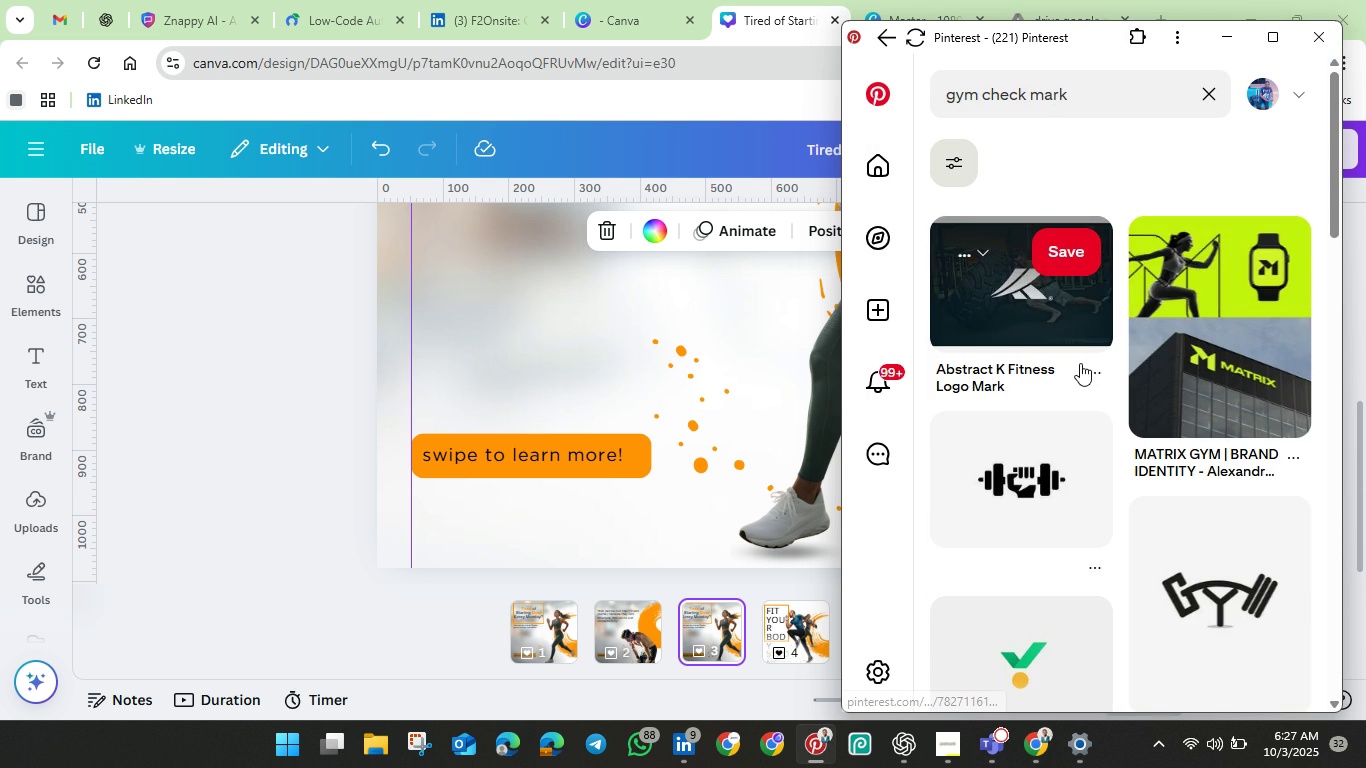 
scroll: coordinate [1079, 366], scroll_direction: down, amount: 11.0
 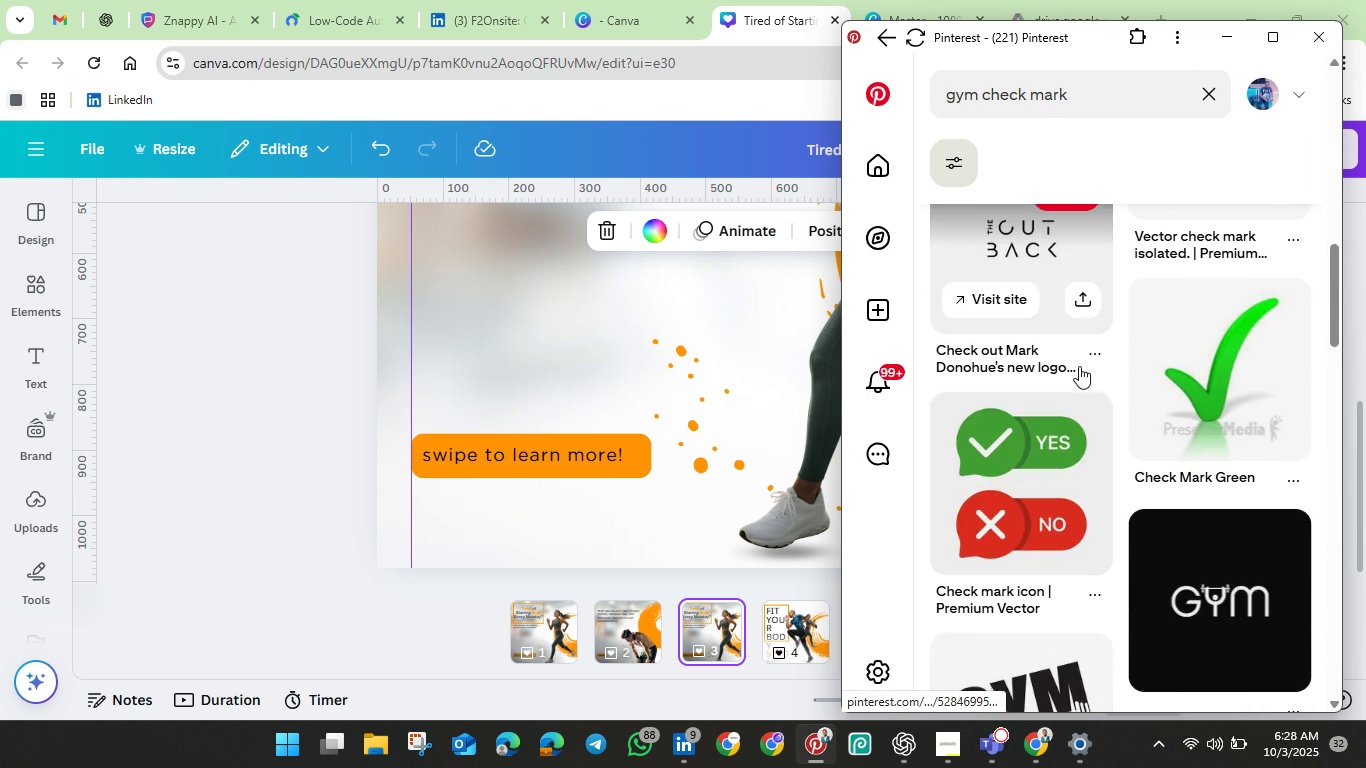 
scroll: coordinate [1079, 366], scroll_direction: up, amount: 4.0
 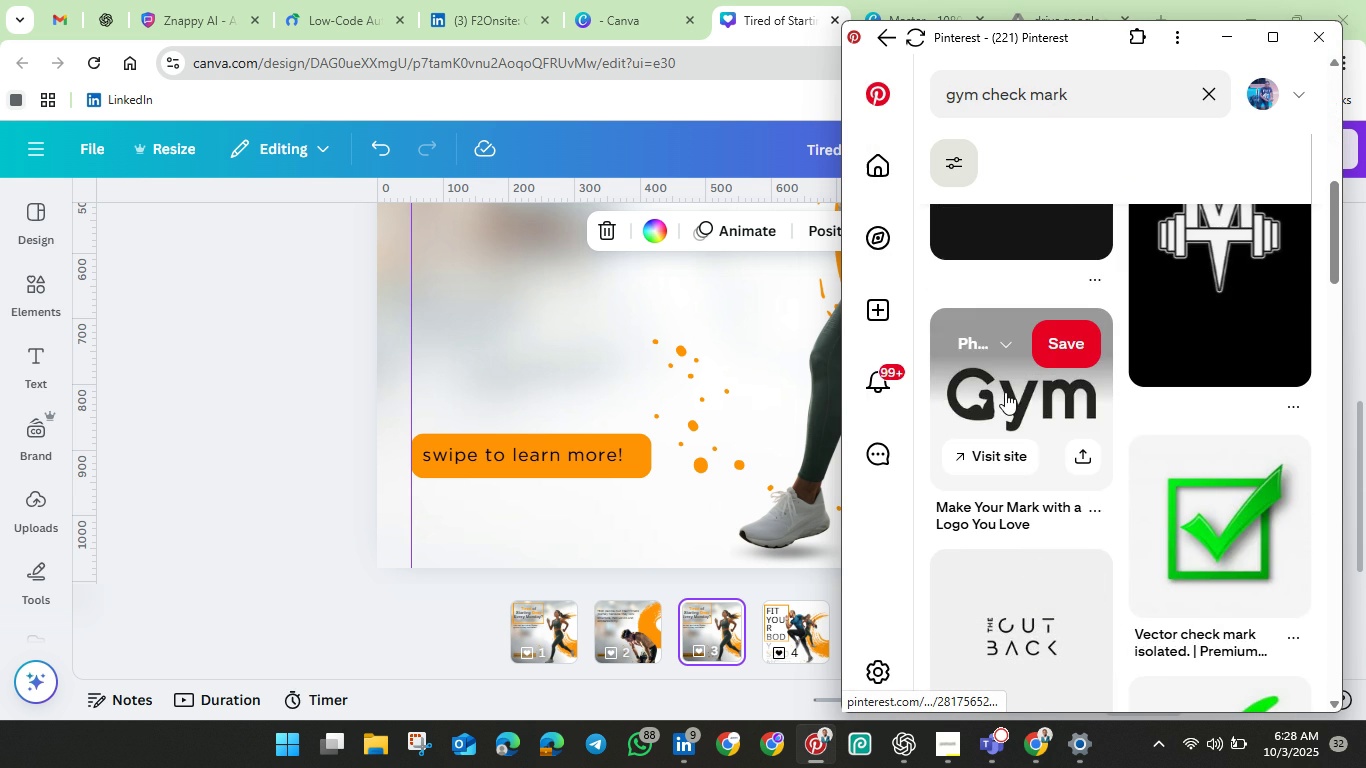 
left_click([1005, 392])
 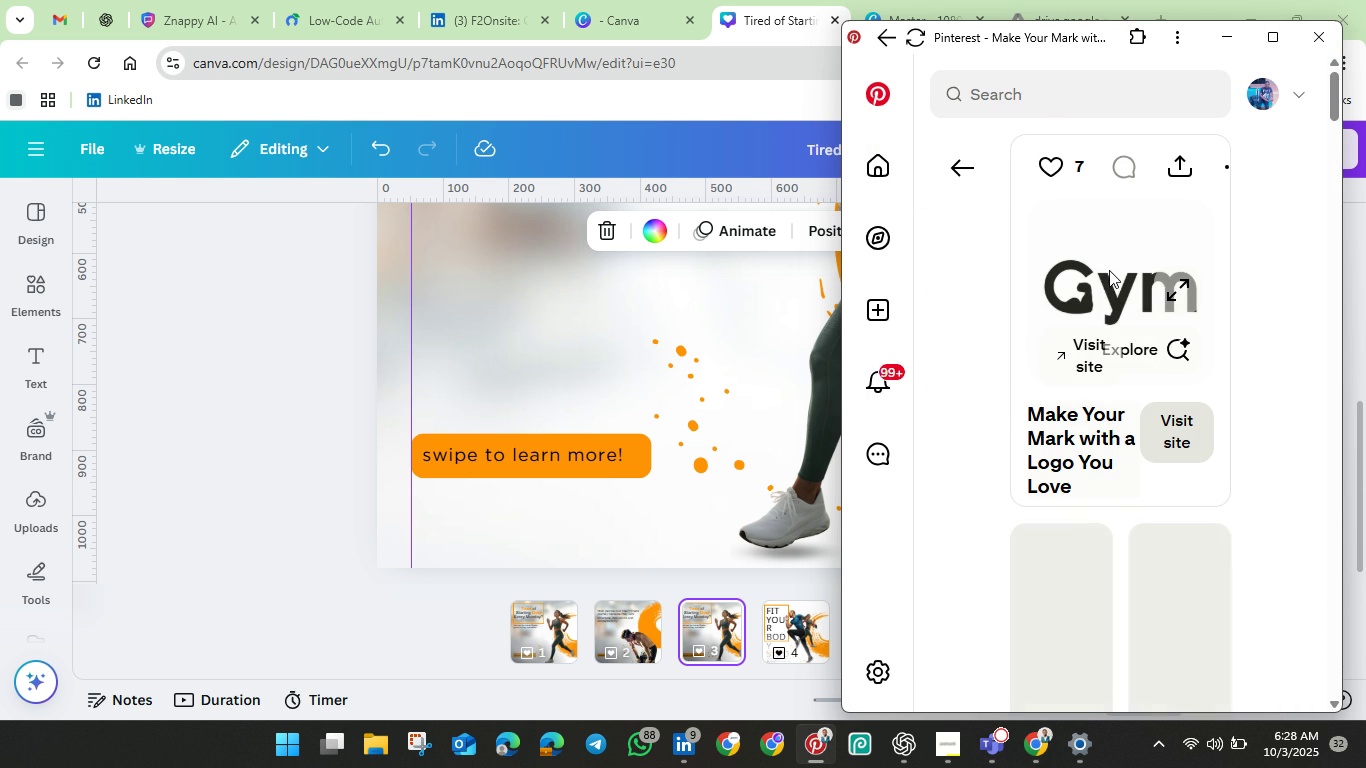 
left_click([1109, 270])